 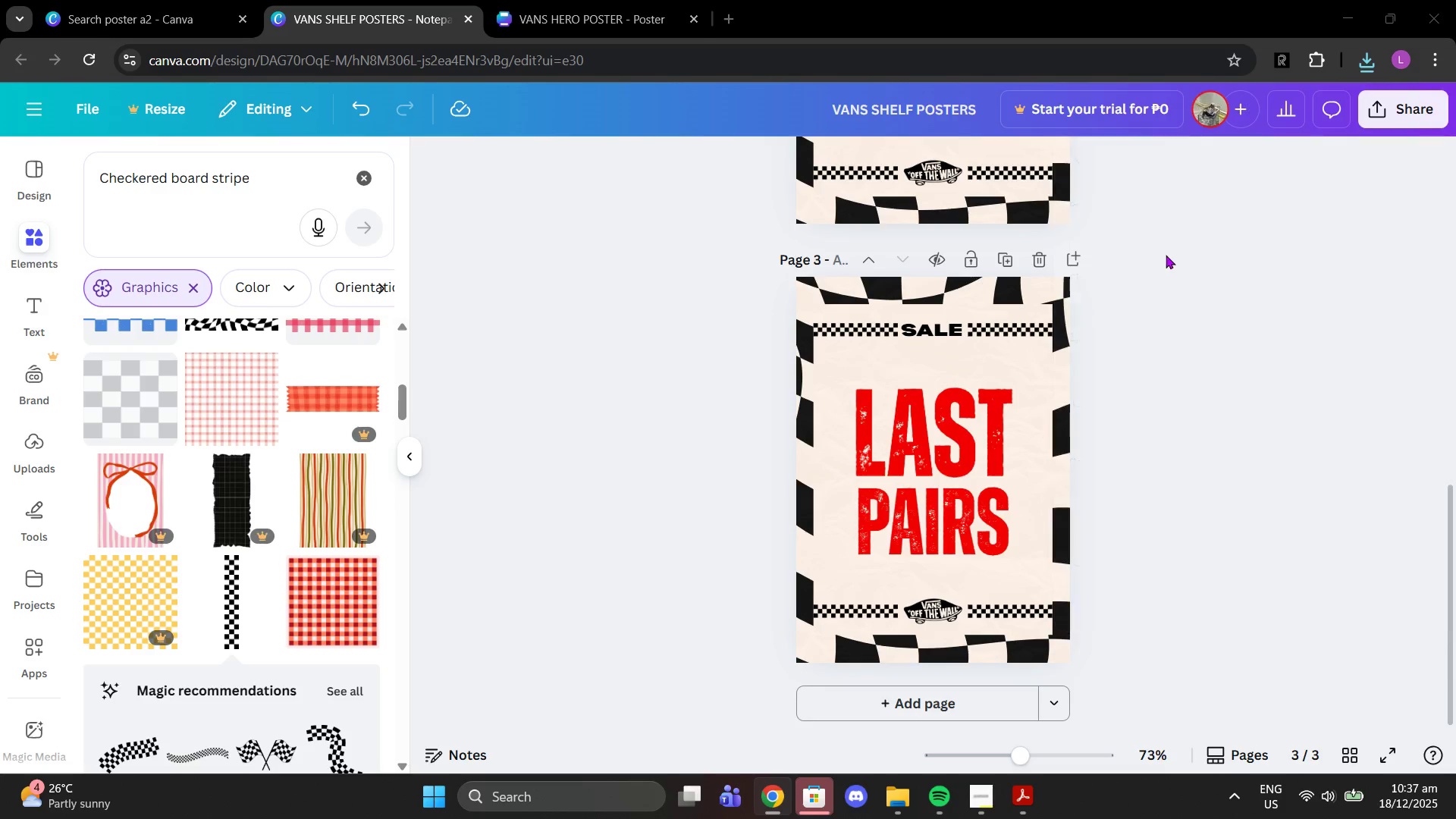 
left_click([1429, 23])
 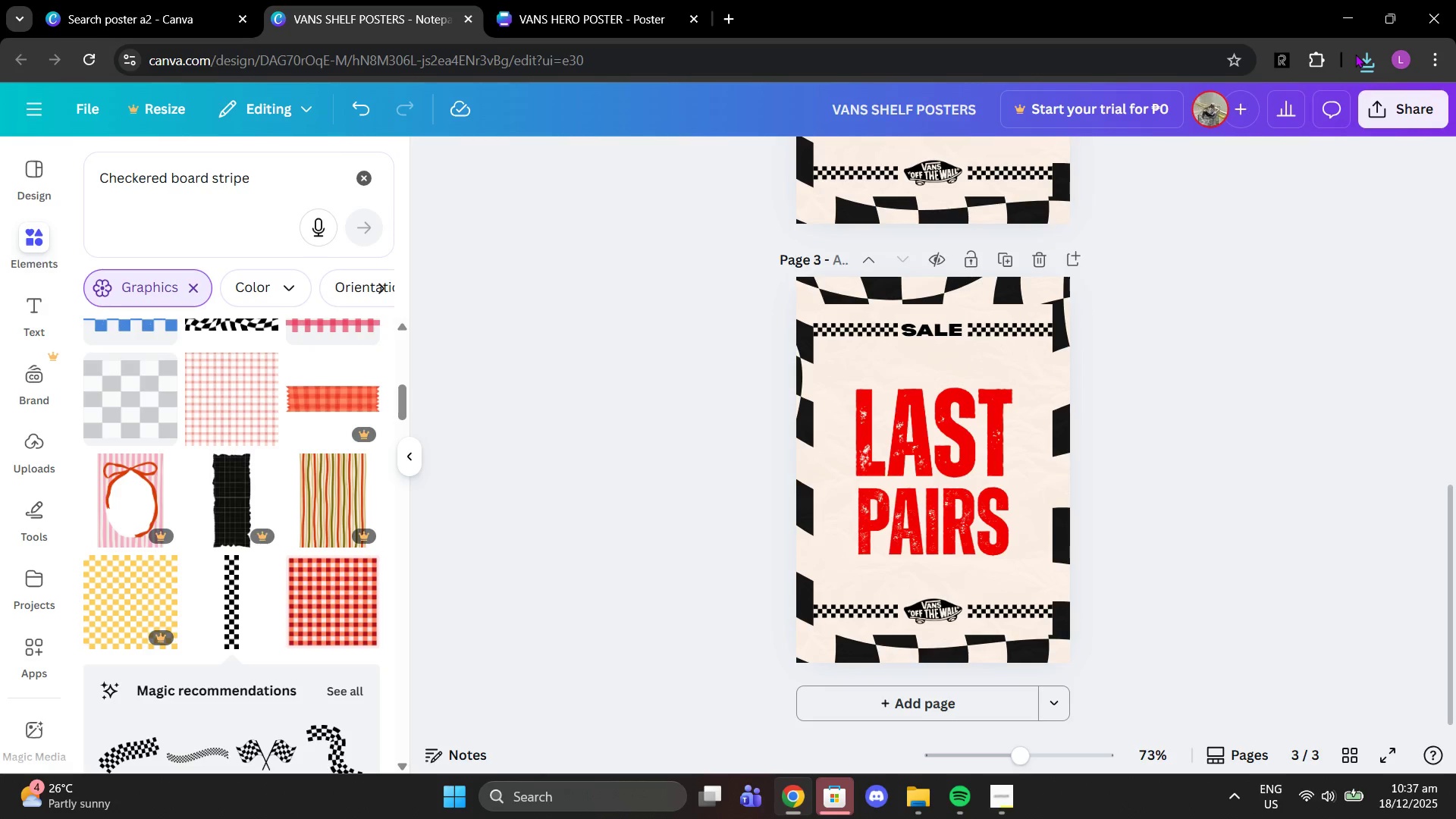 
left_click([1375, 118])
 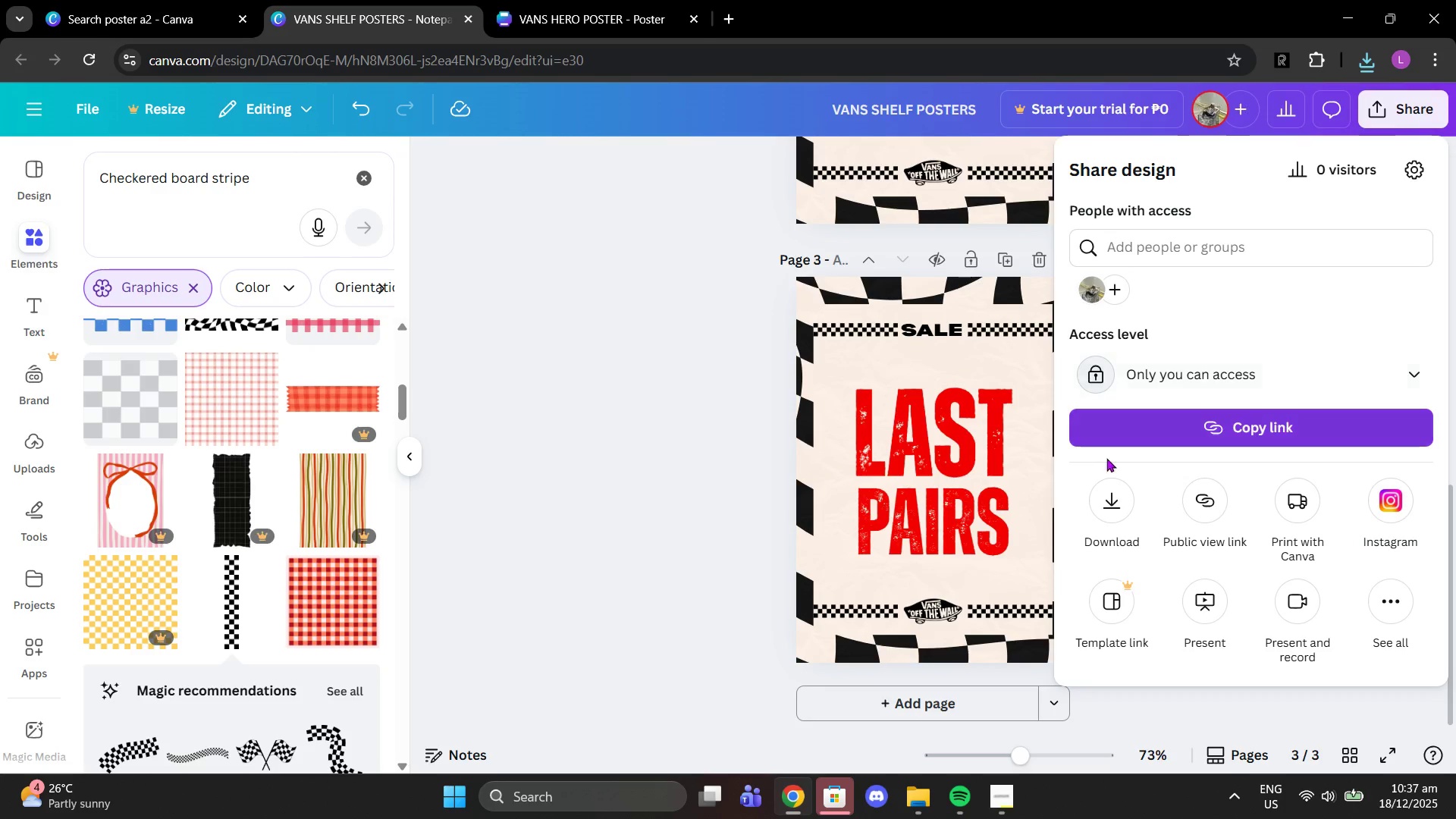 
left_click([1112, 504])
 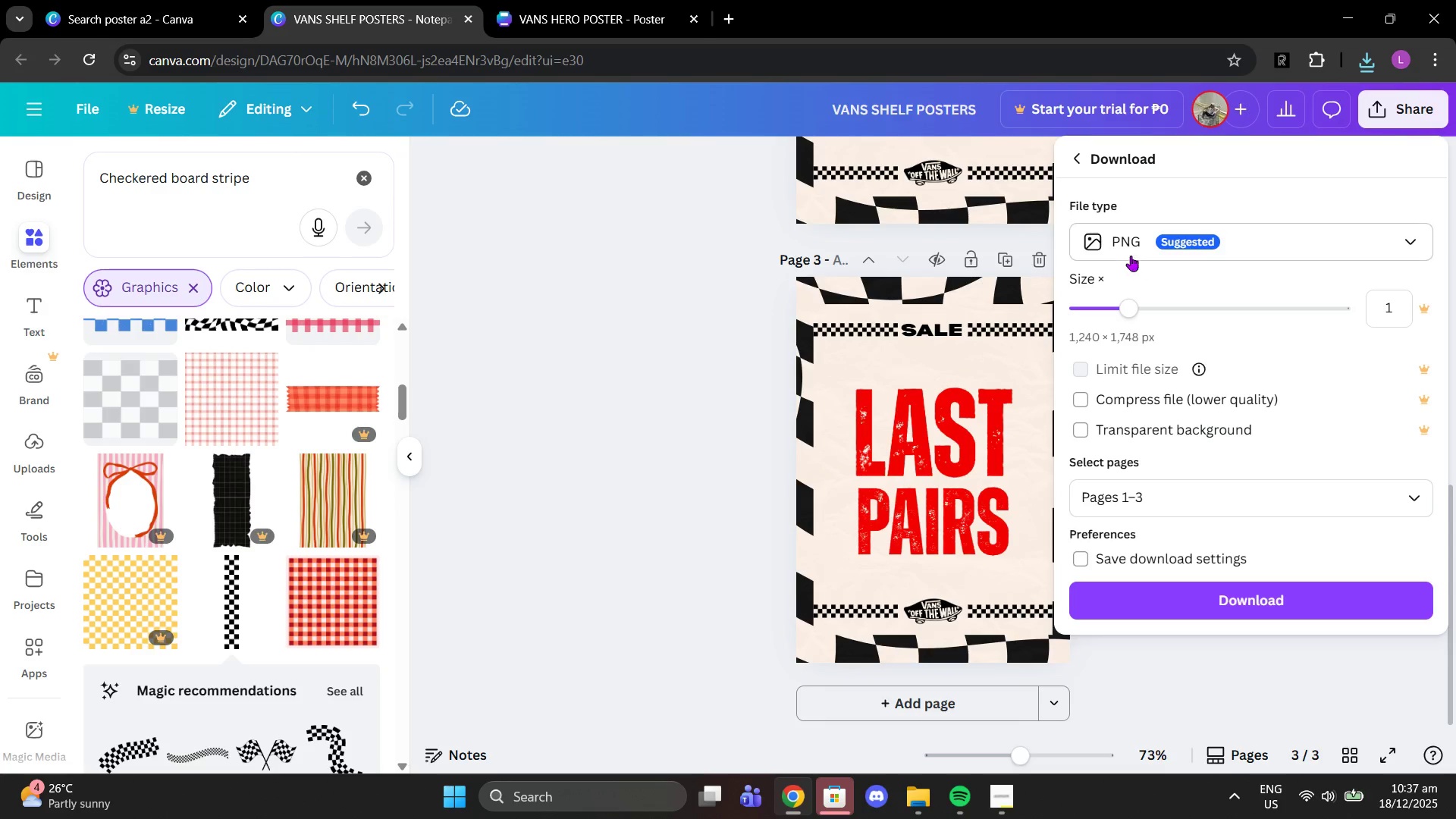 
left_click([1128, 250])
 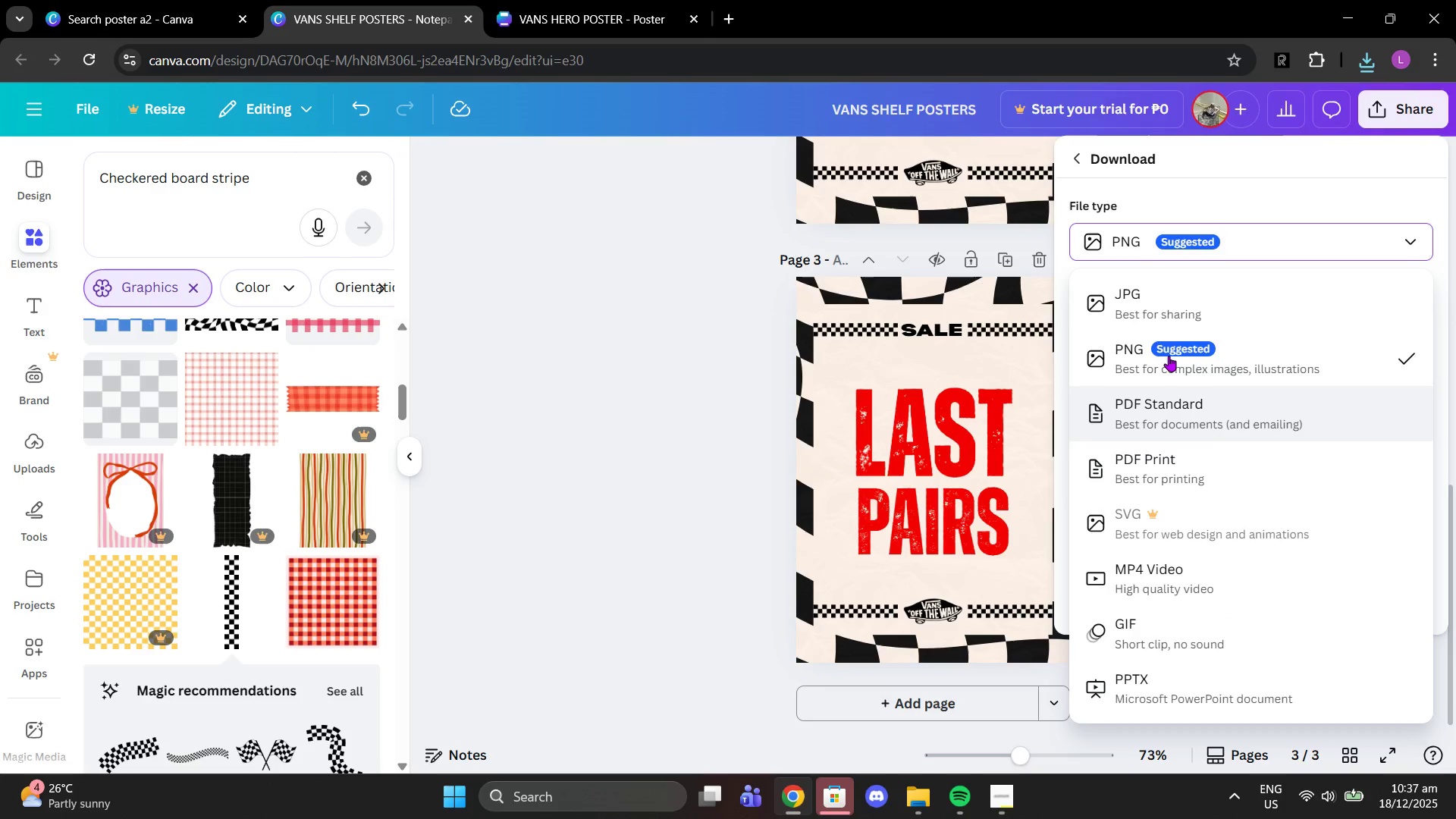 